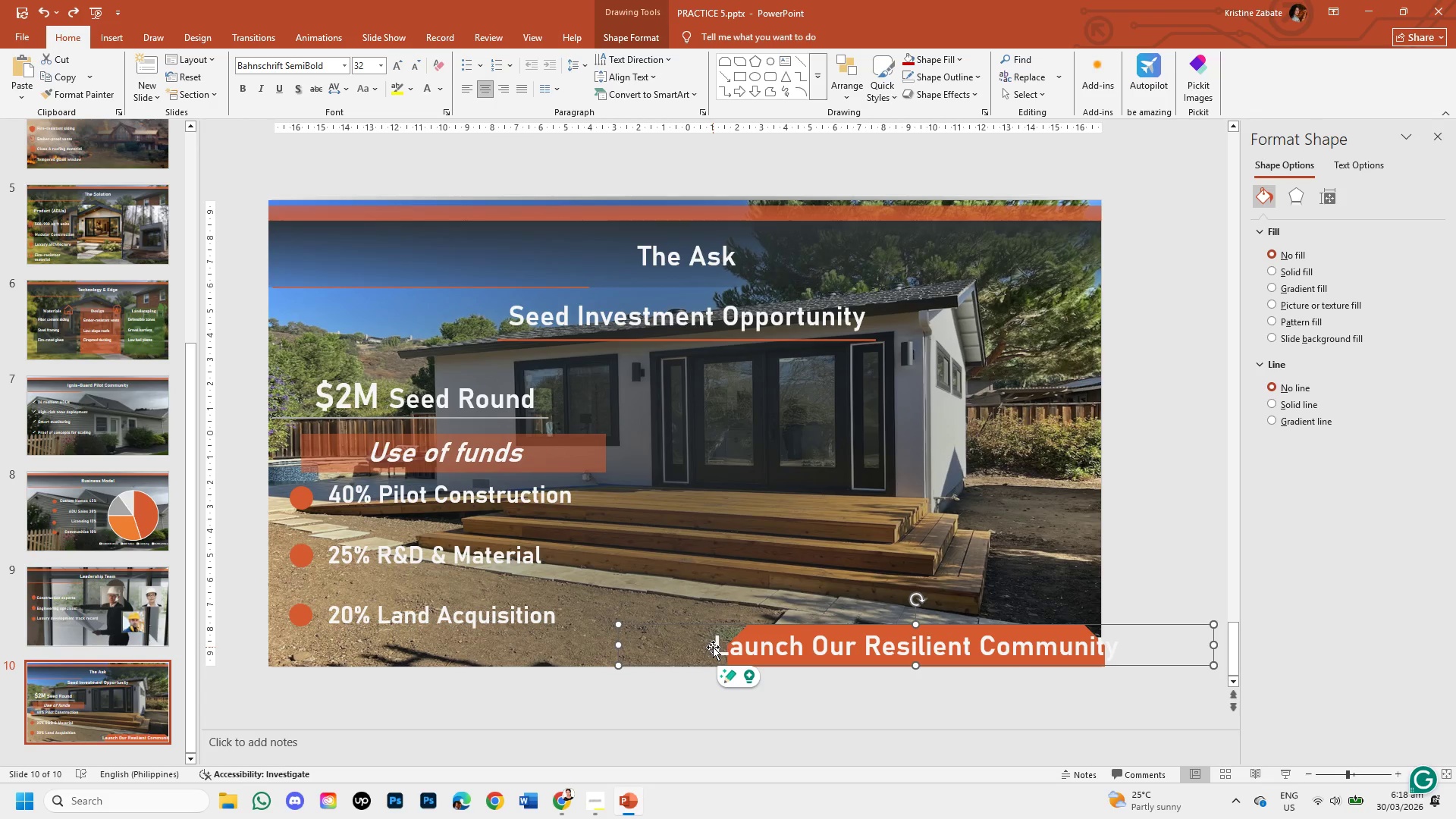 
left_click([715, 648])
 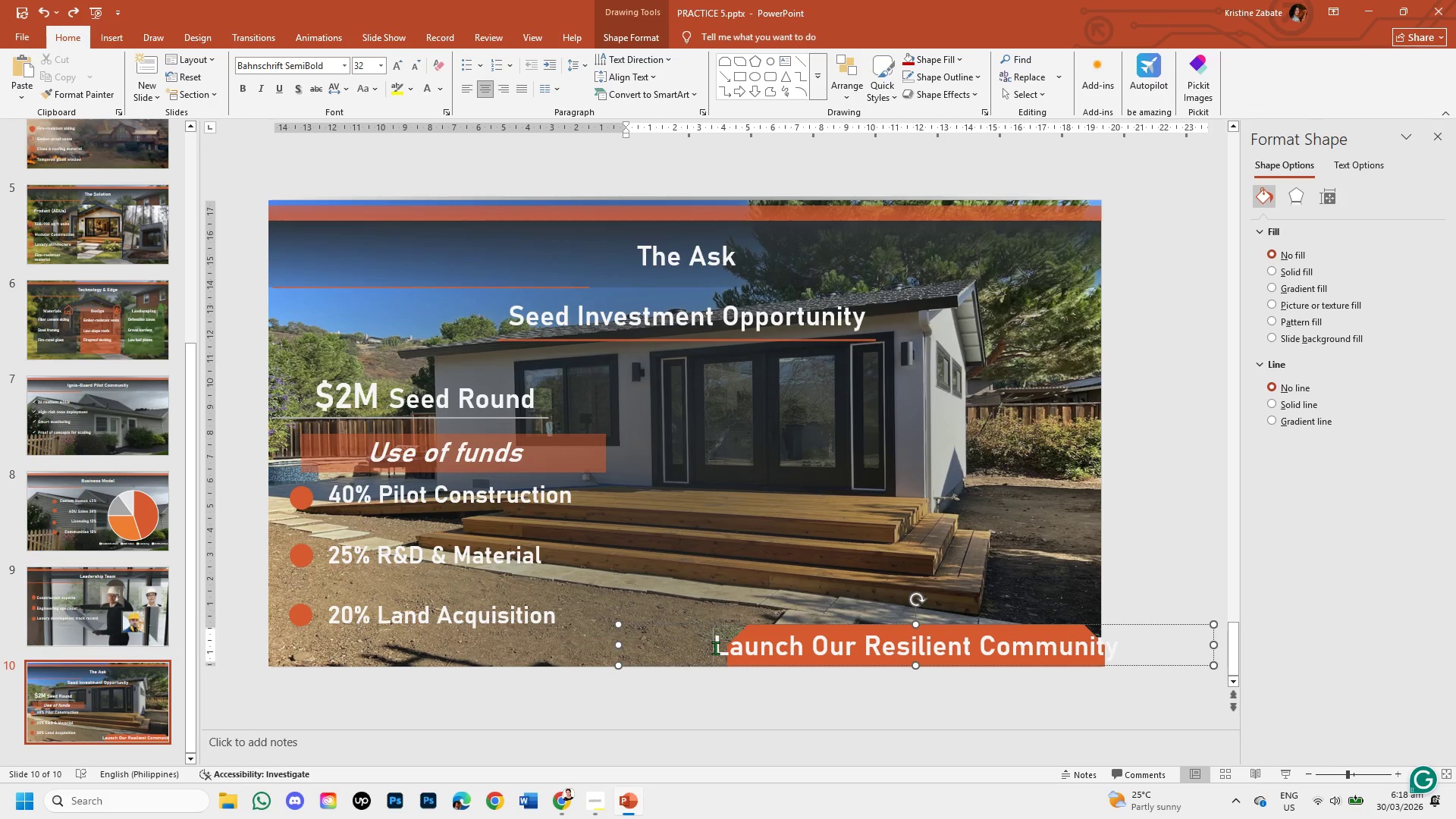 
left_click_drag(start_coordinate=[715, 648], to_coordinate=[1111, 639])
 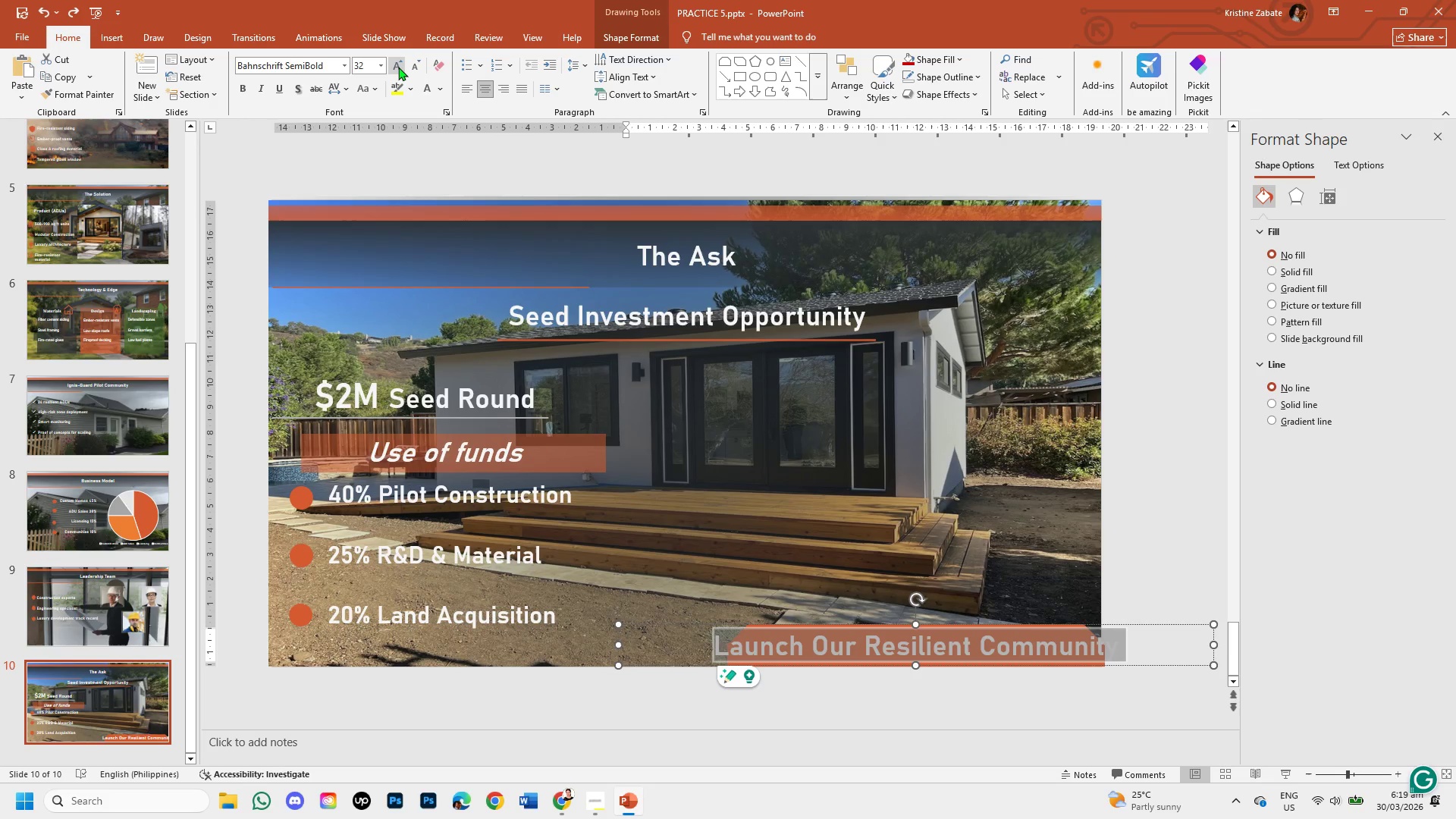 
double_click([413, 69])
 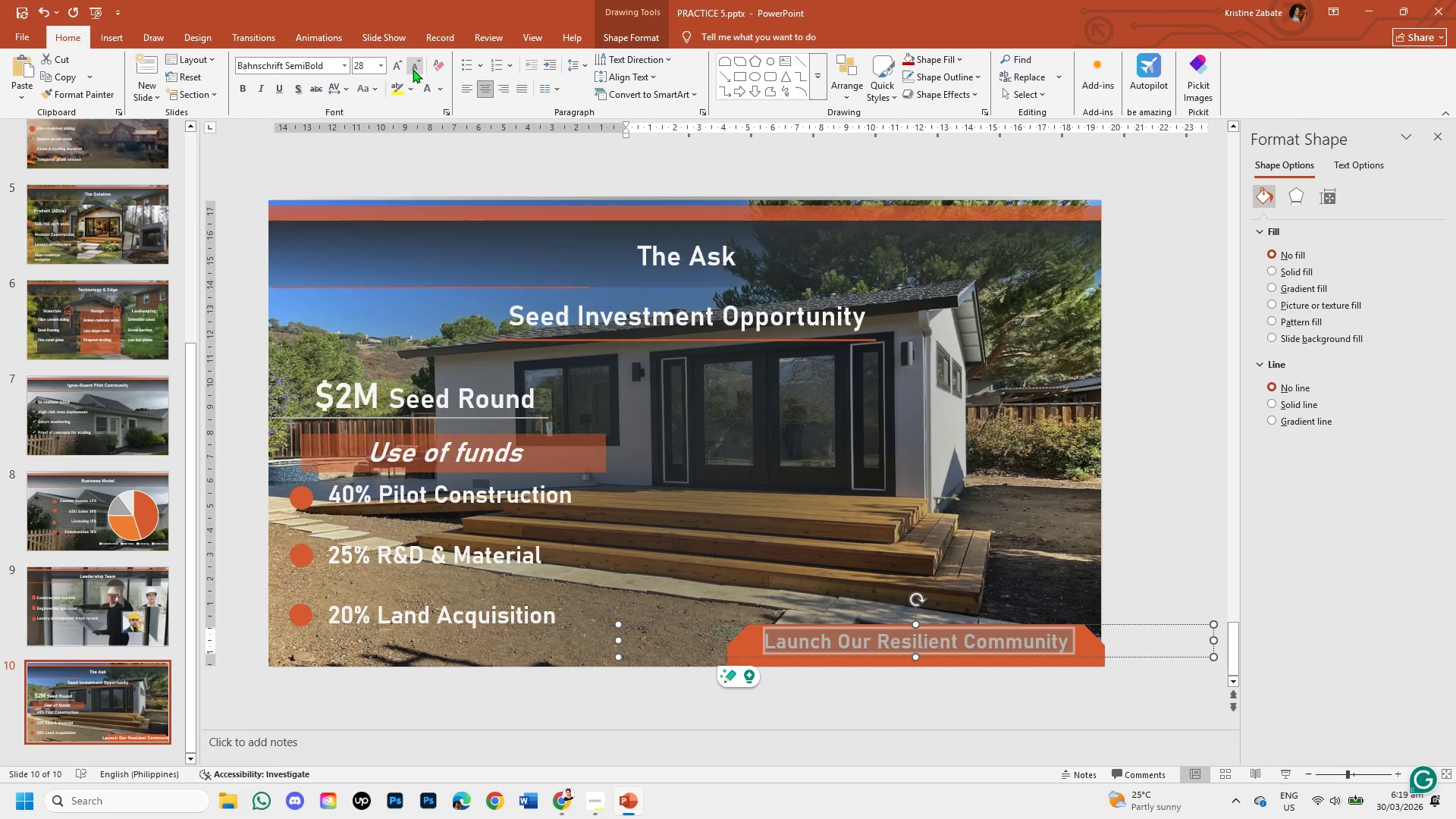 
triple_click([413, 69])
 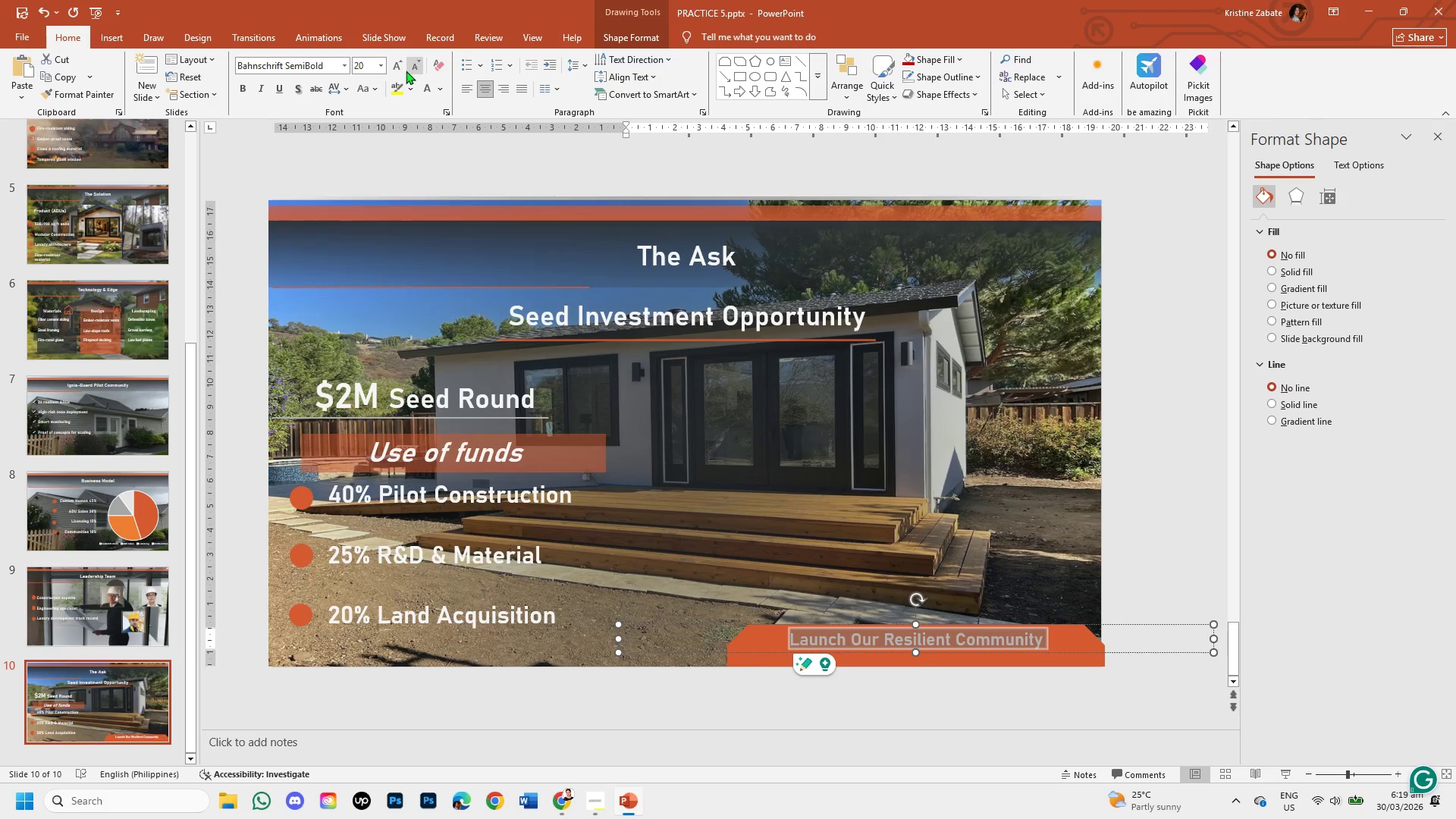 
left_click([396, 67])
 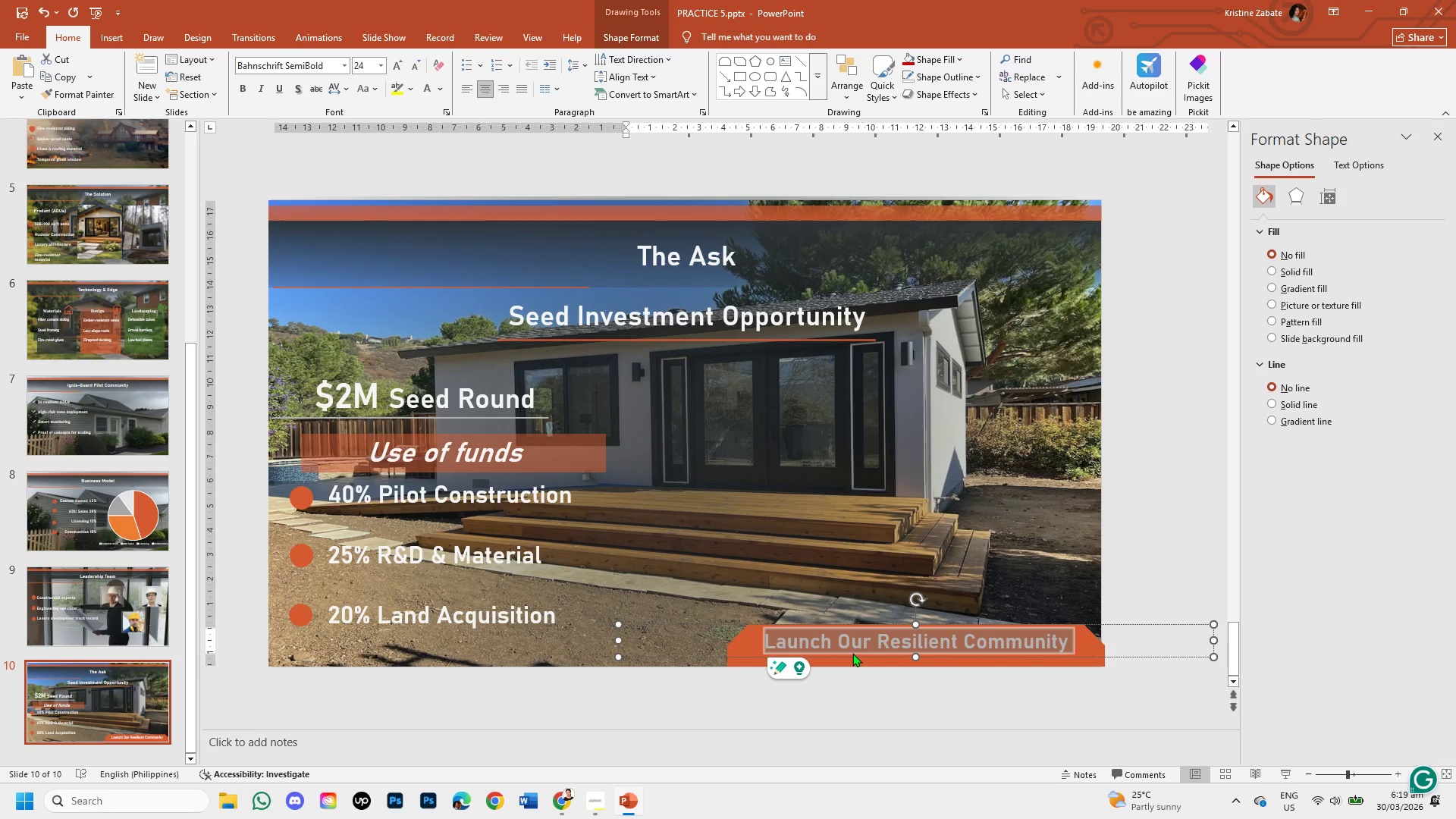 
left_click_drag(start_coordinate=[852, 657], to_coordinate=[852, 661])
 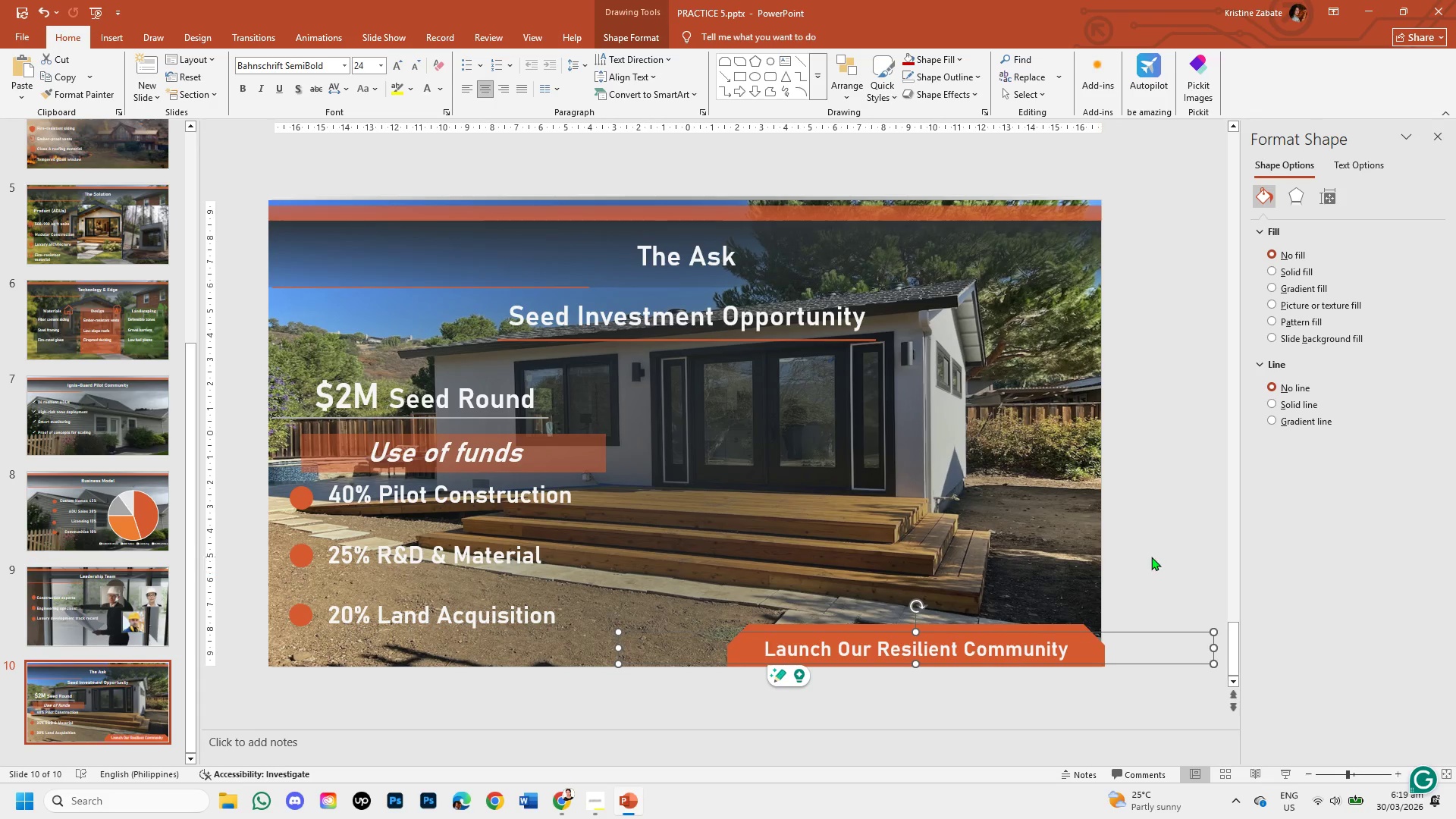 
left_click([1156, 555])
 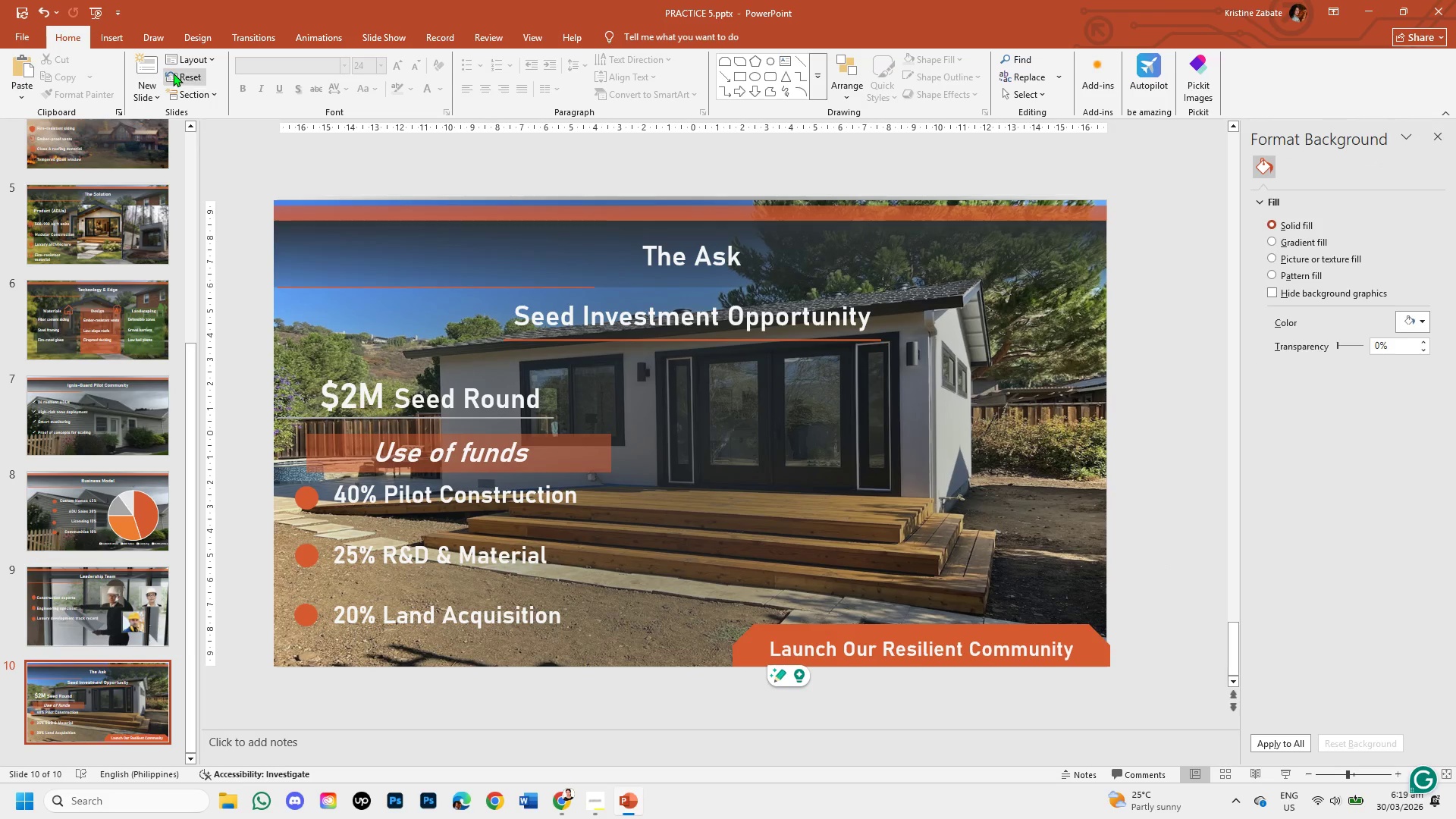 
wait(8.58)
 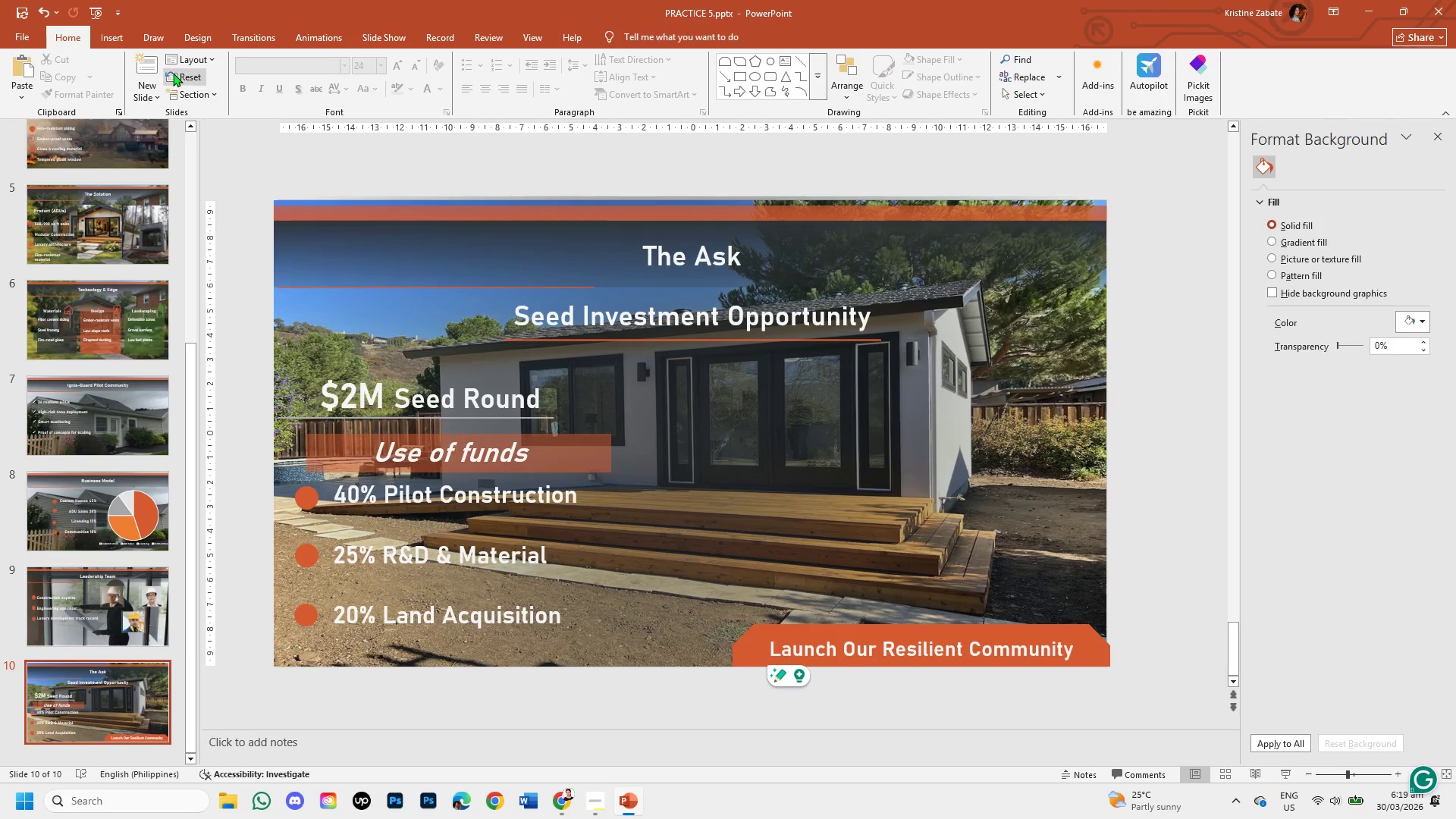 
left_click([309, 495])
 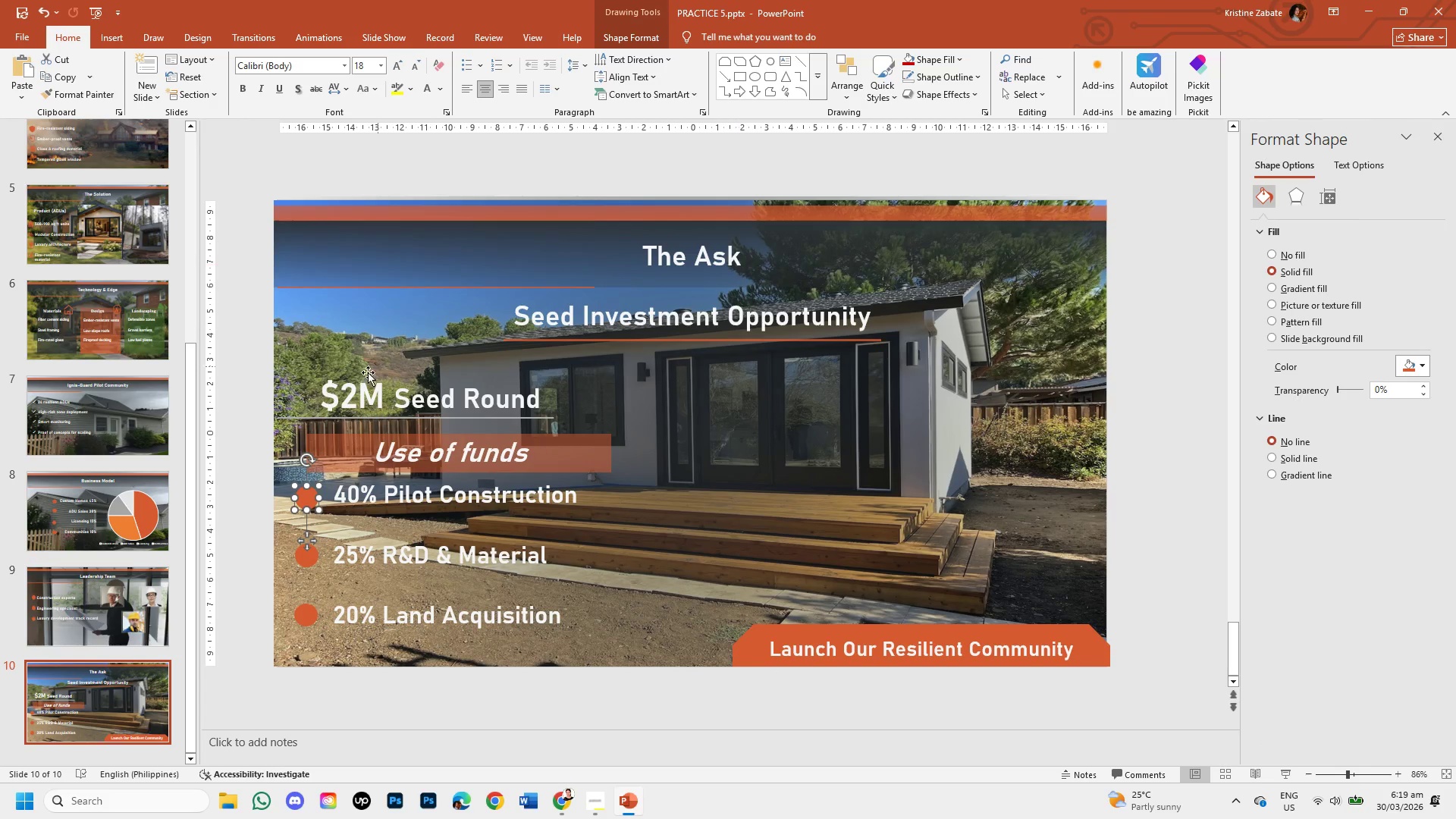 
left_click([244, 366])
 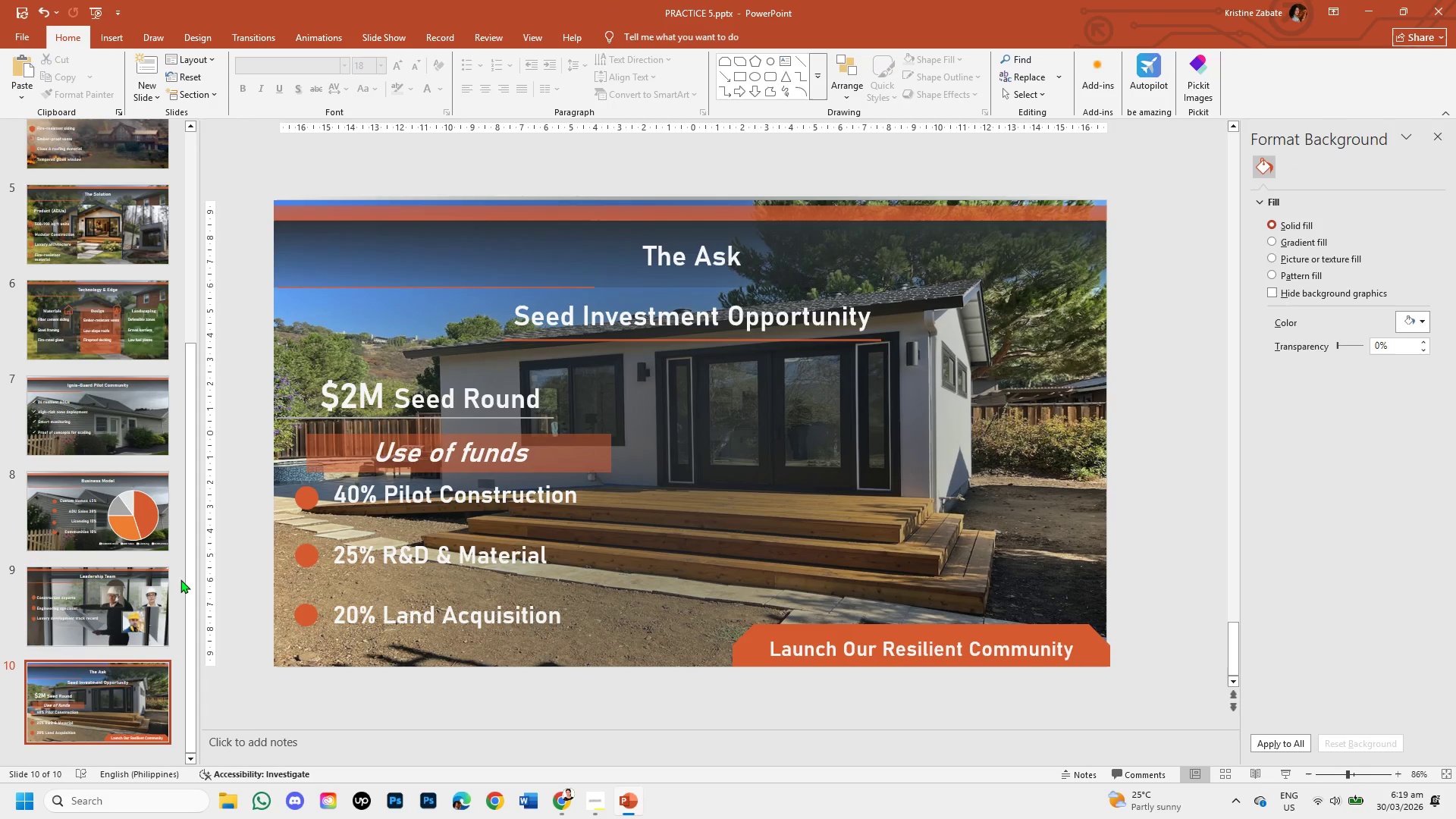 
scroll: coordinate [117, 504], scroll_direction: up, amount: 11.0
 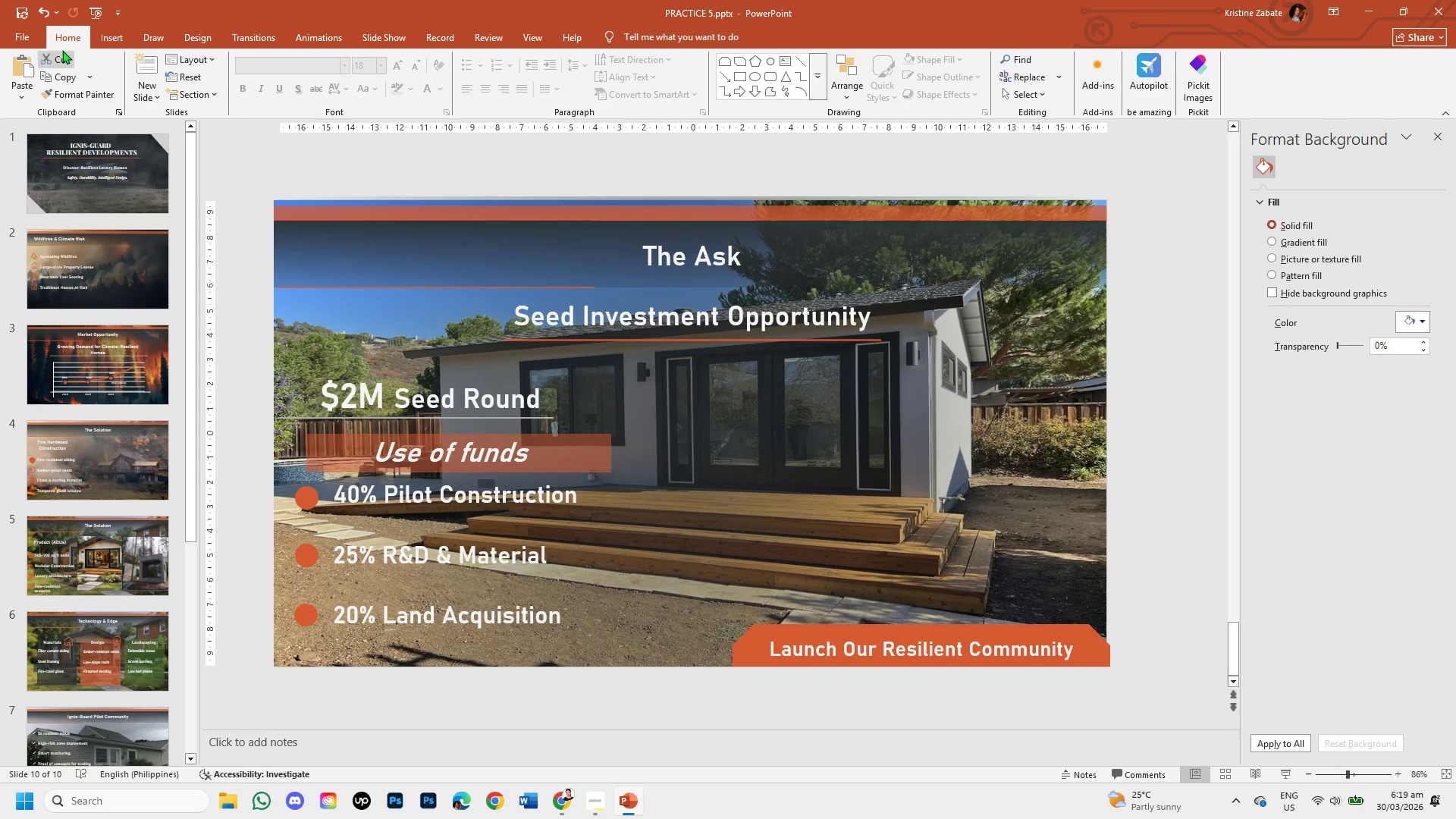 
left_click([33, 39])
 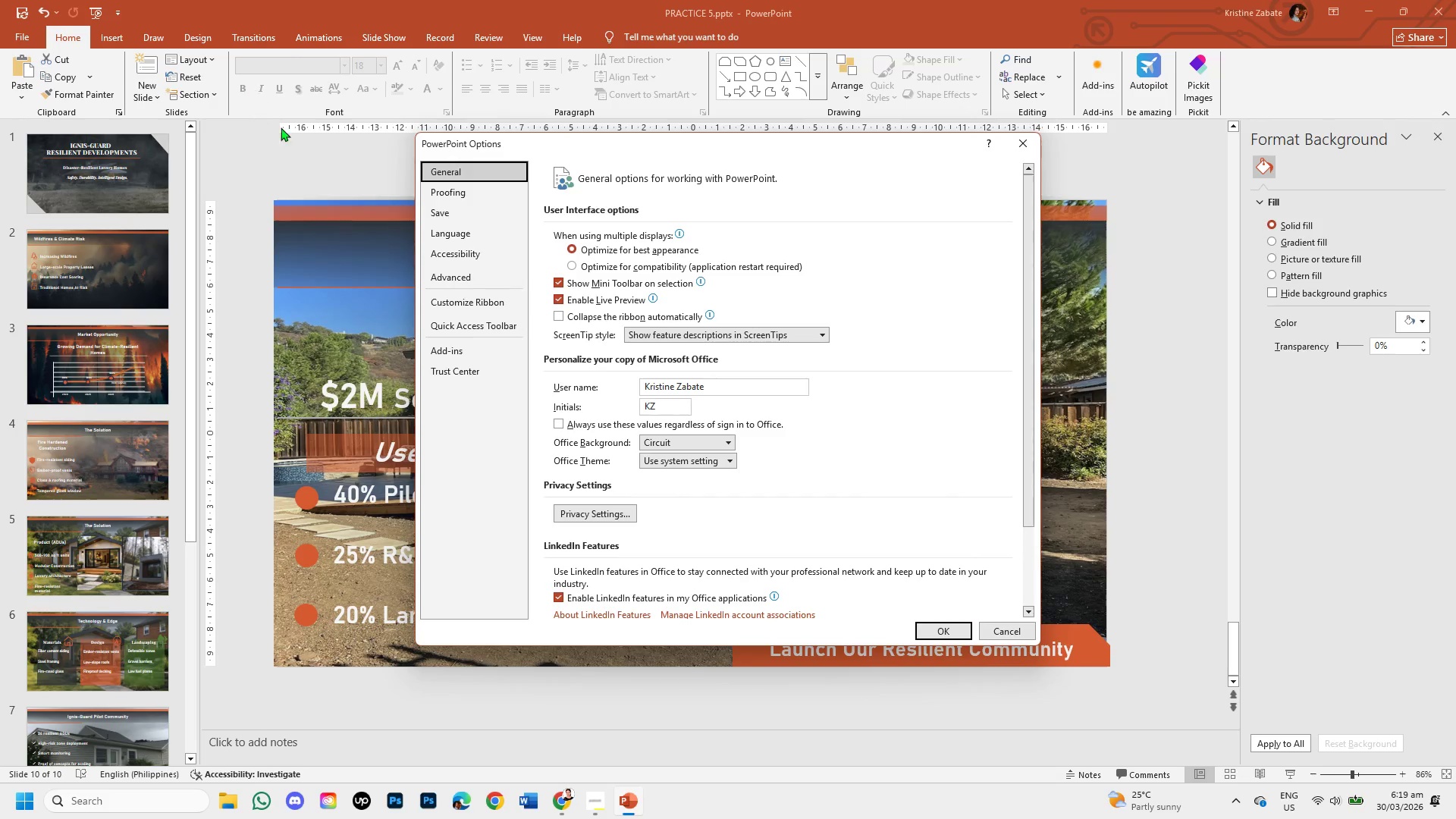 
left_click([454, 214])
 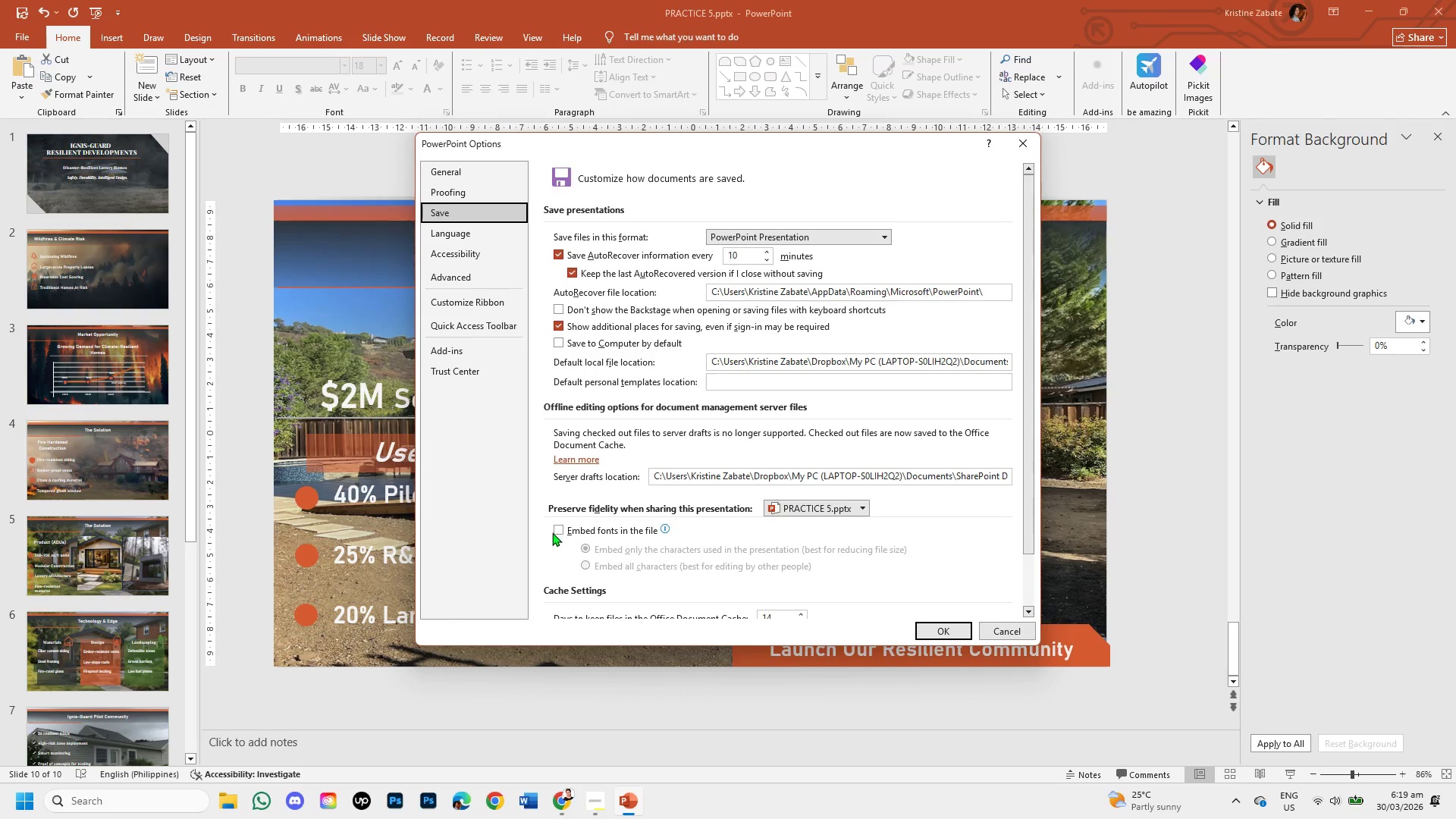 
left_click([557, 529])
 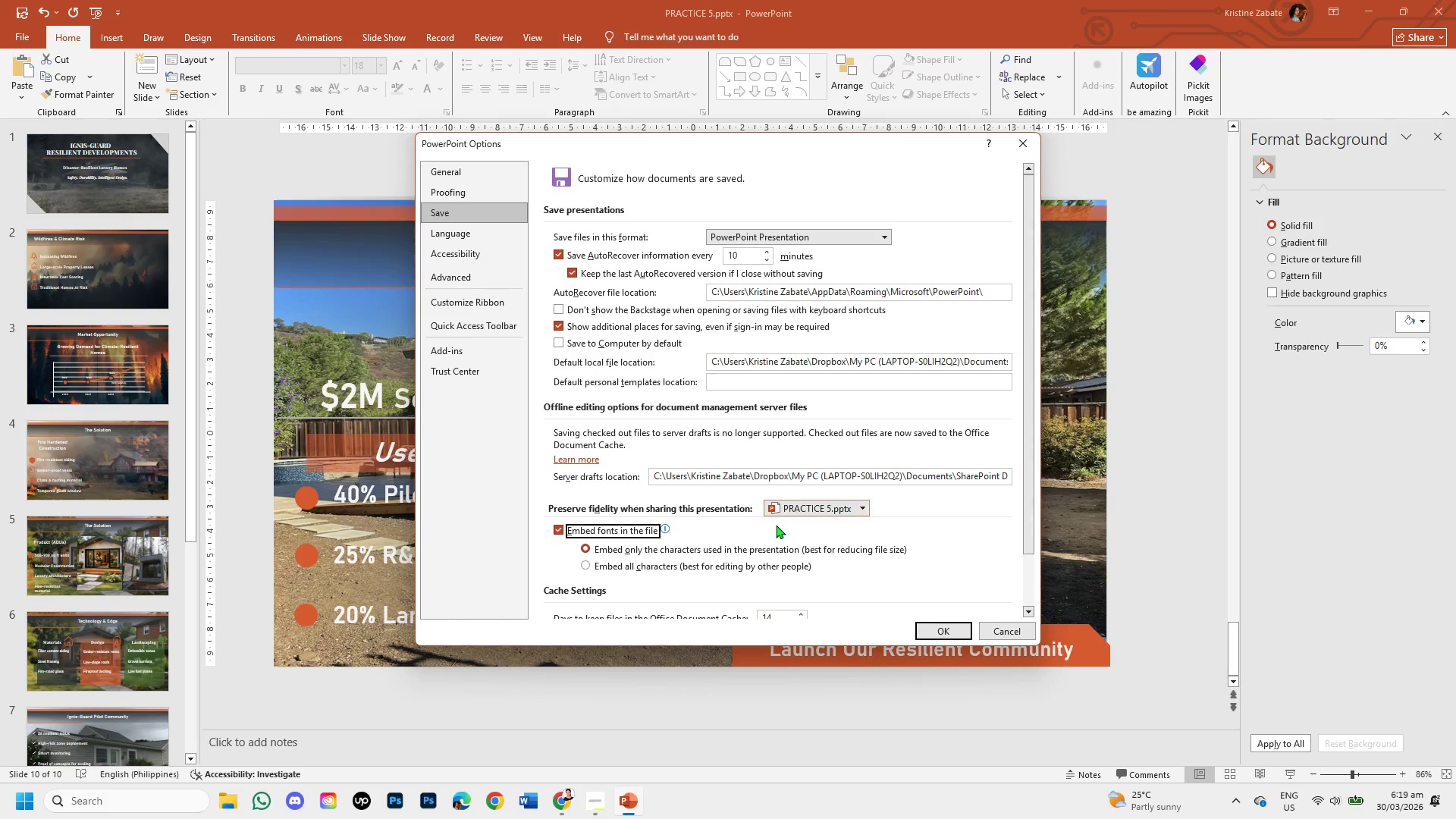 
wait(5.64)
 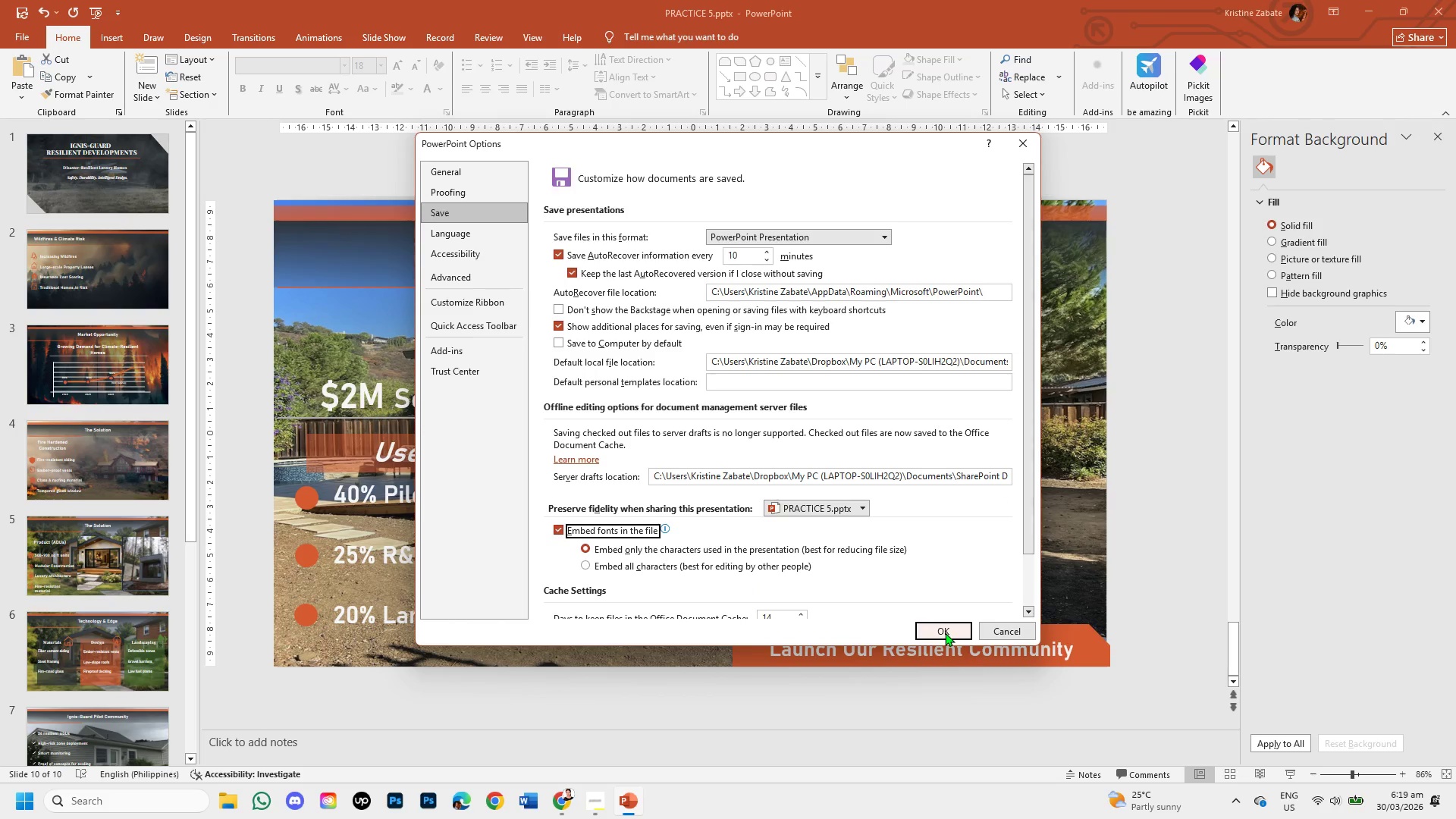 
left_click([949, 630])
 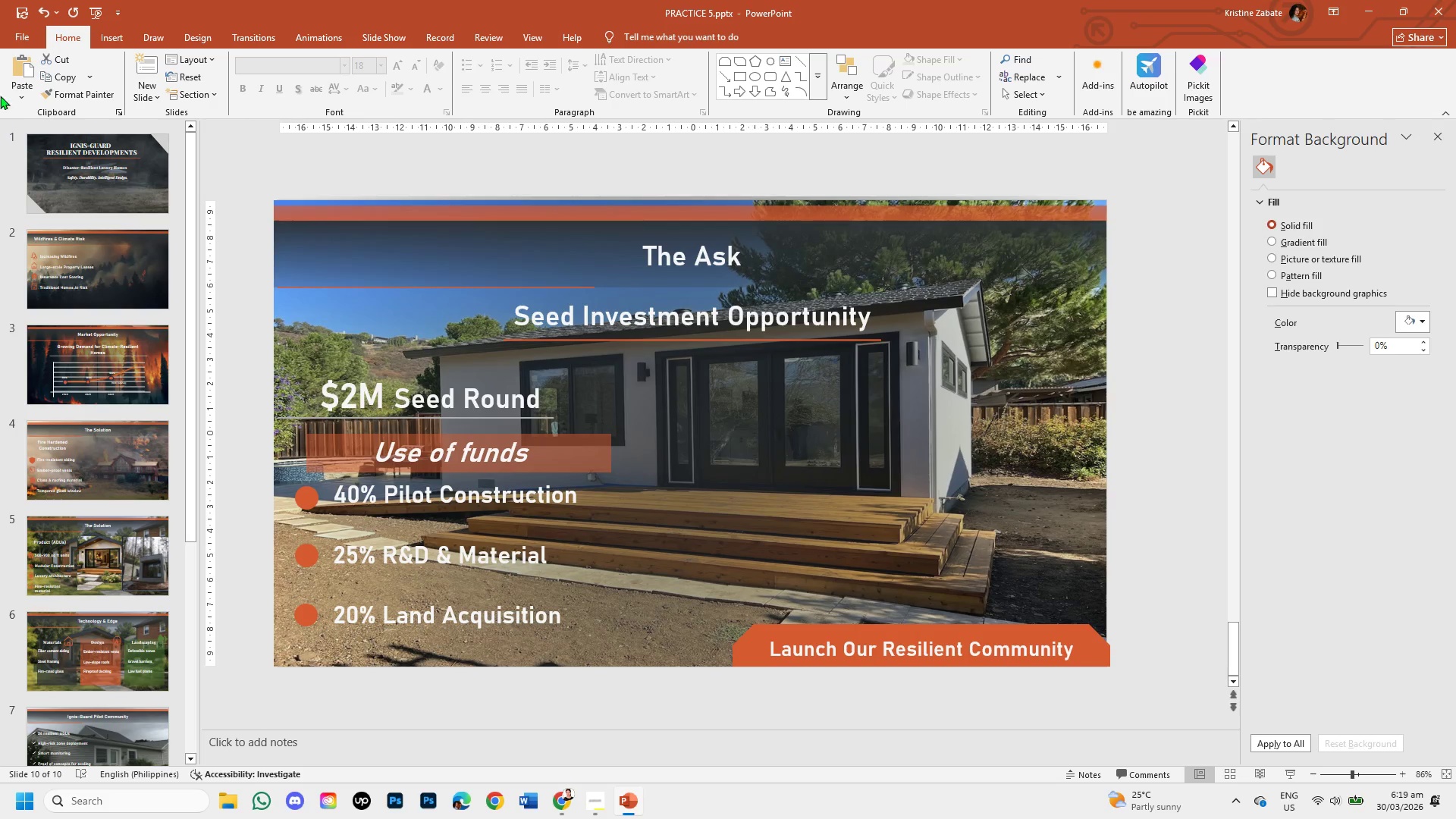 
left_click([20, 35])
 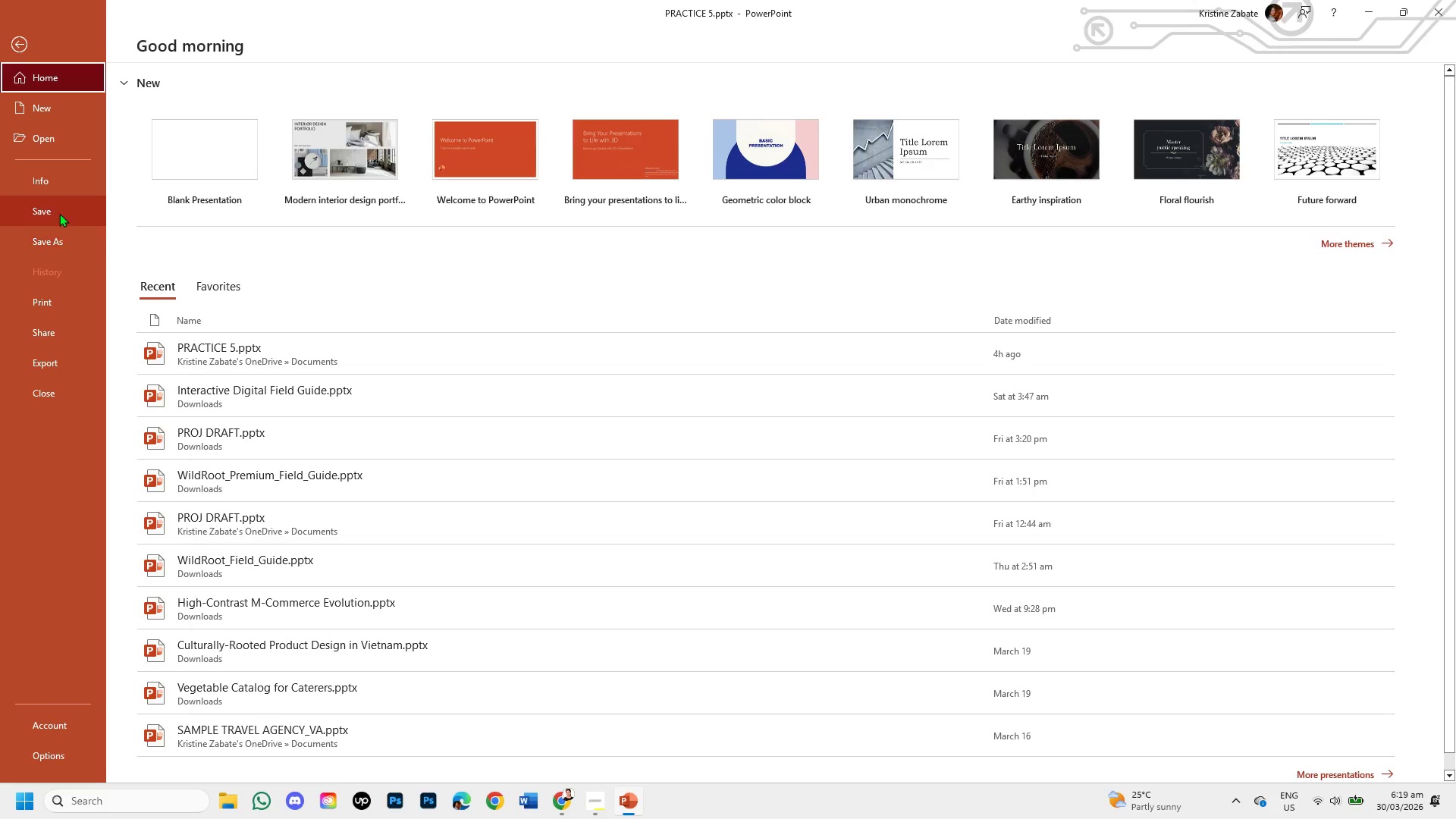 
left_click([65, 248])
 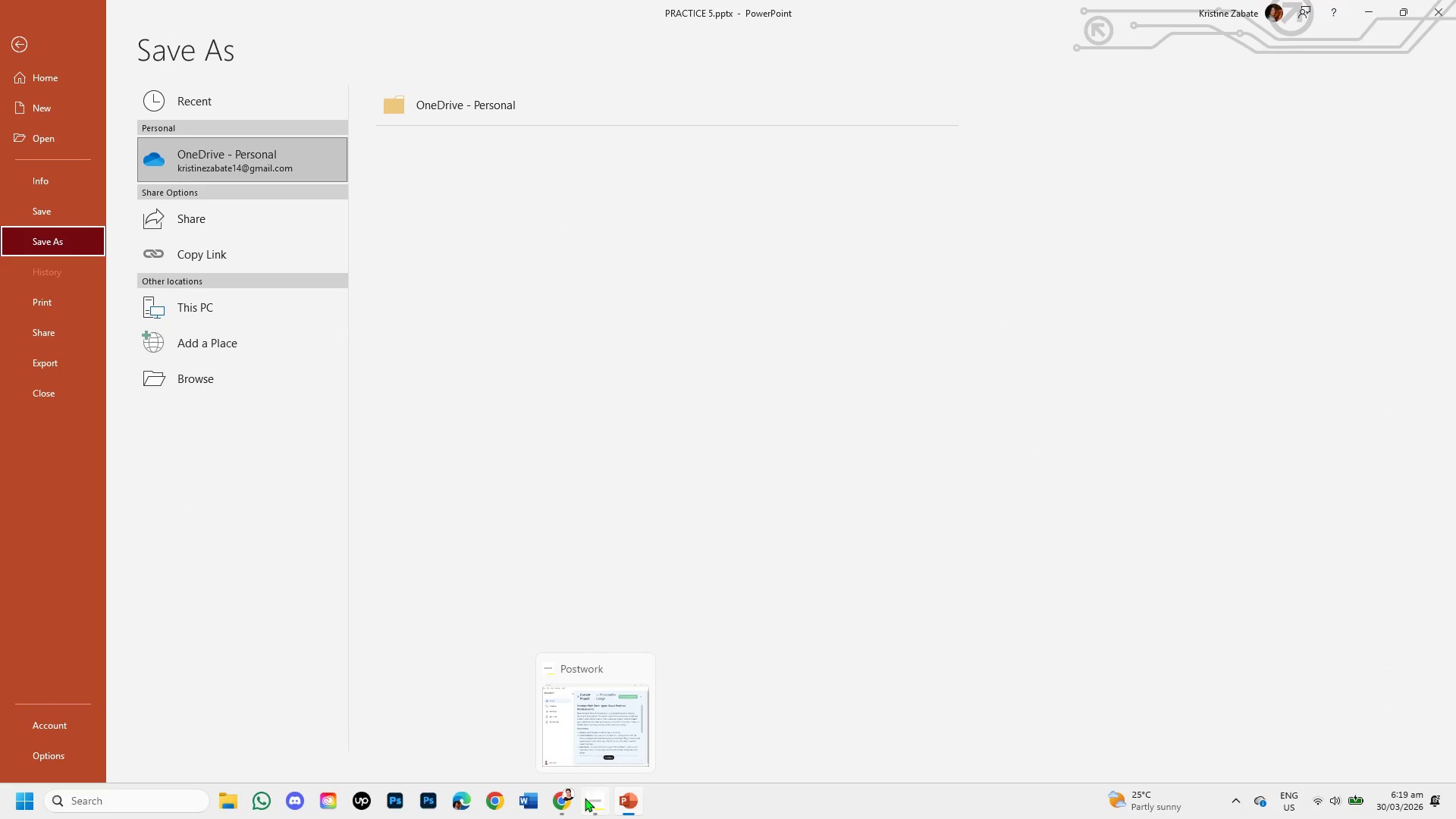 
left_click([549, 102])
 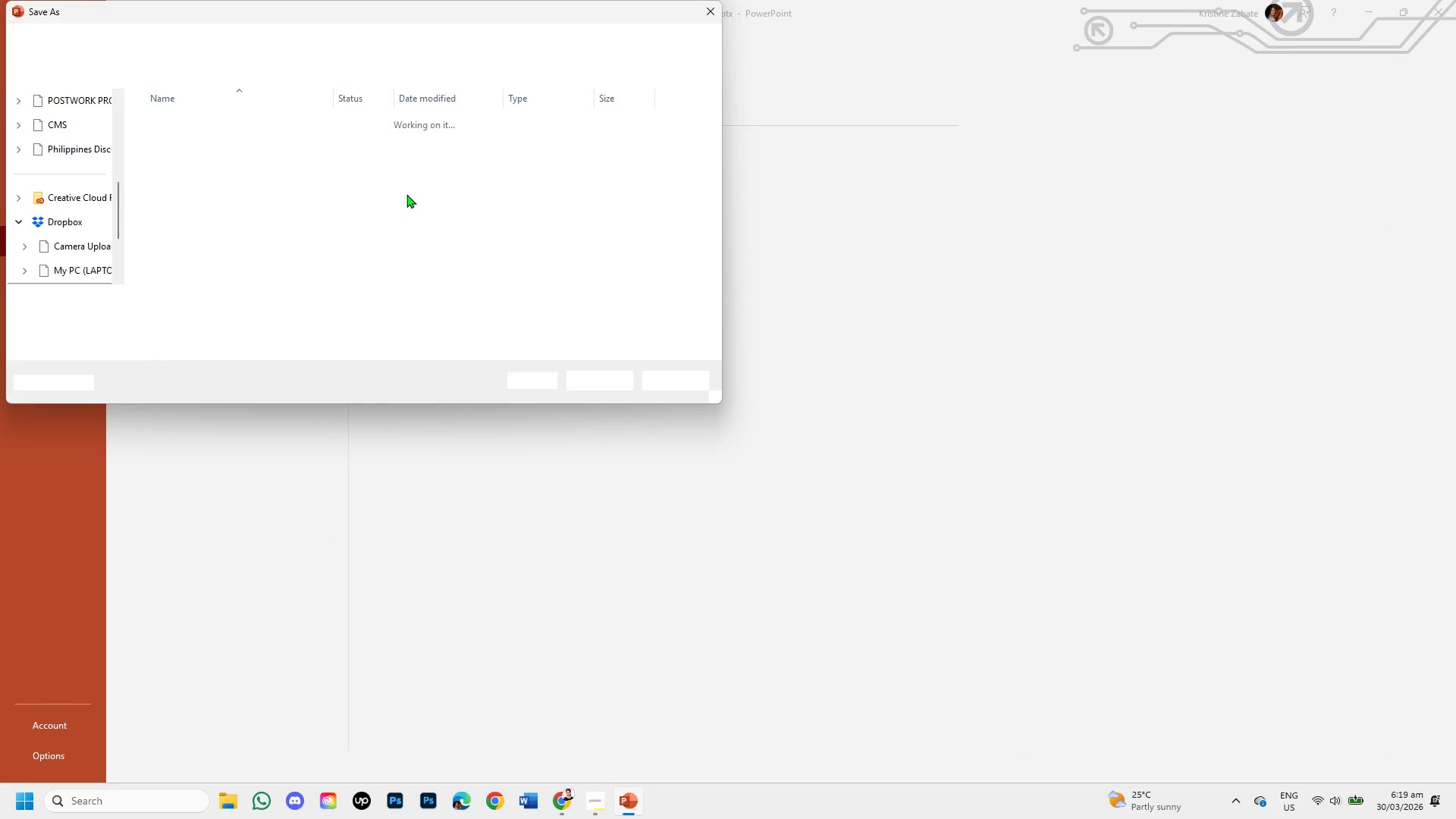 
scroll: coordinate [73, 180], scroll_direction: up, amount: 3.0
 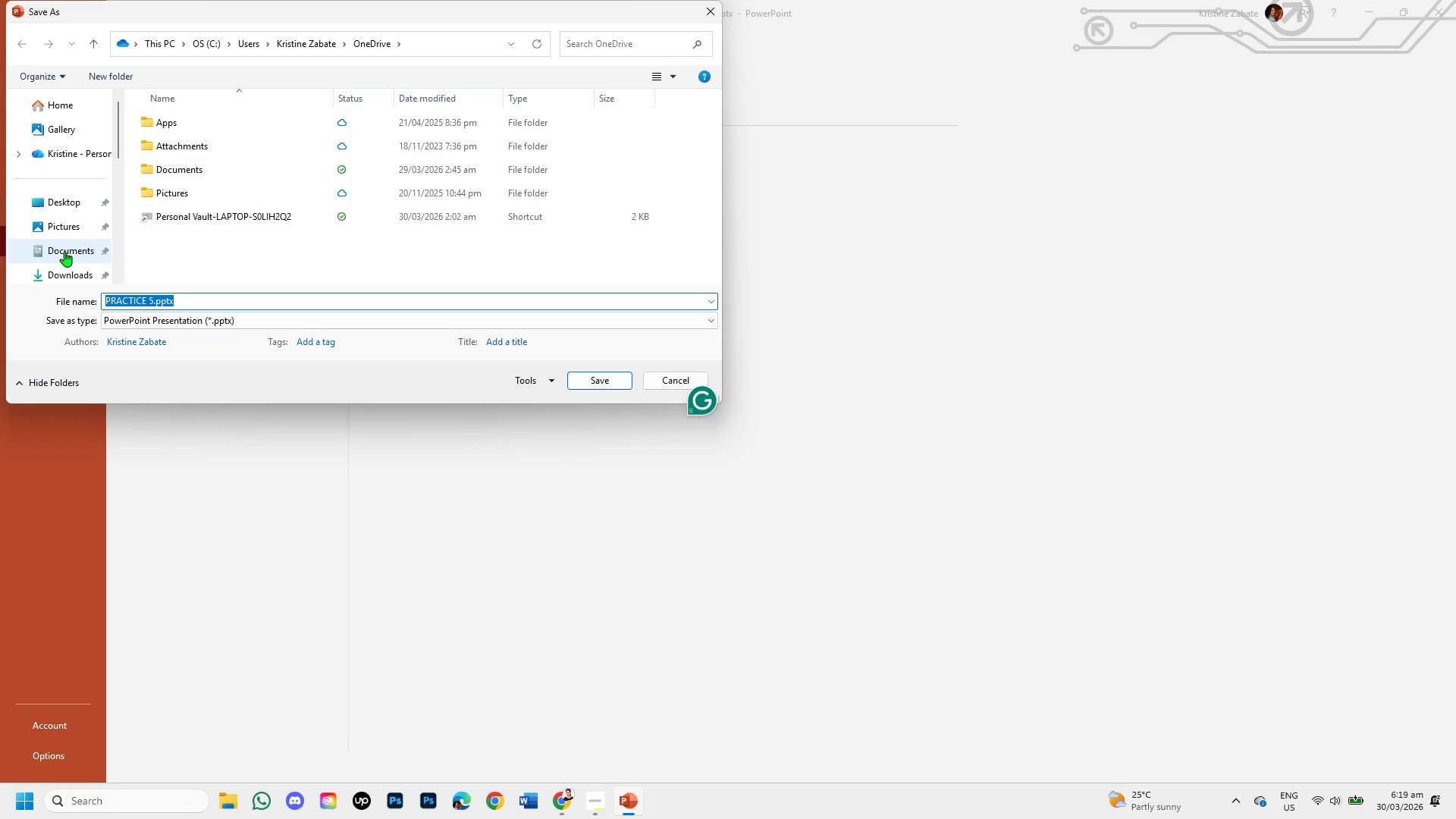 
left_click([67, 265])
 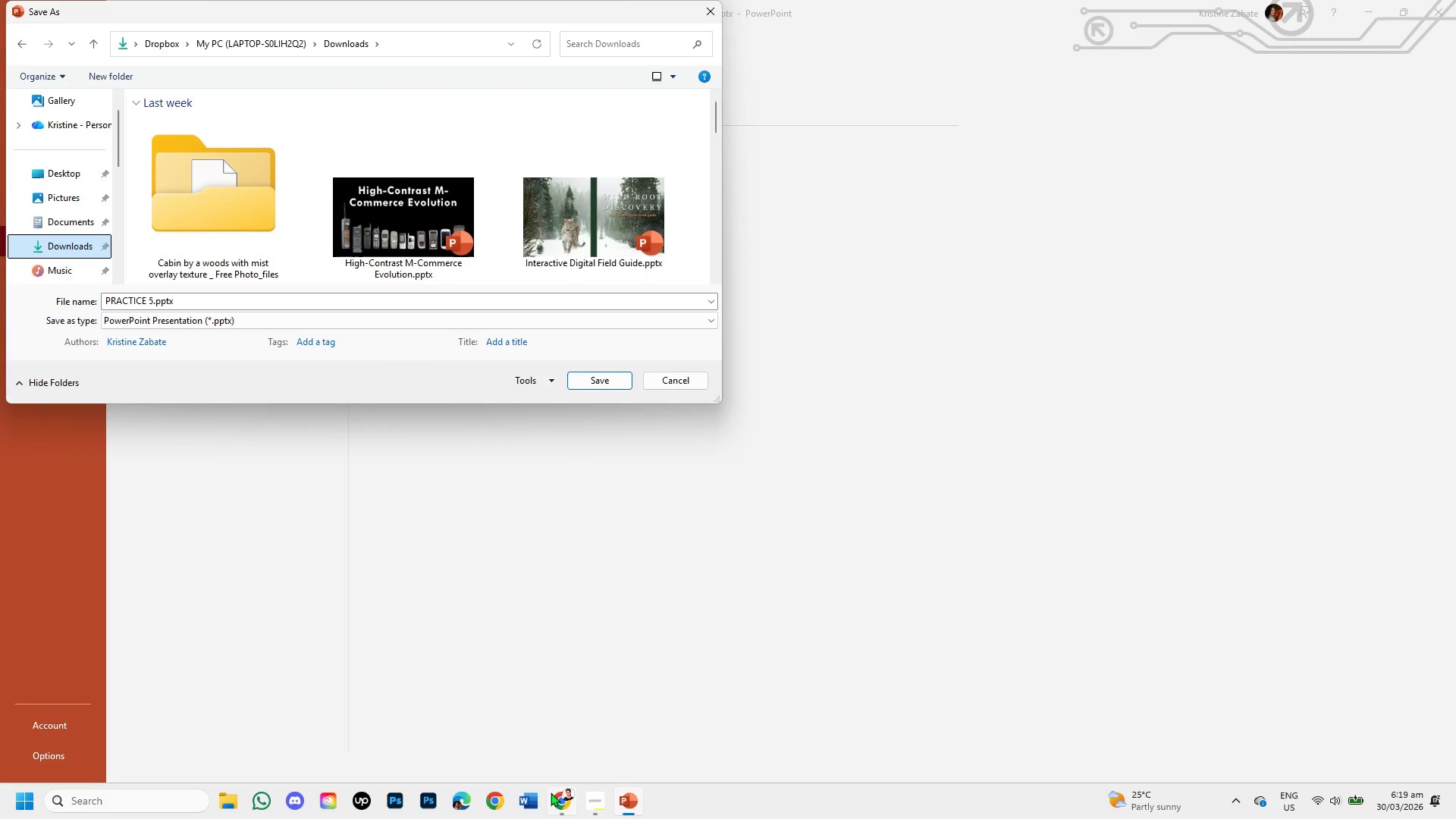 
left_click_drag(start_coordinate=[590, 806], to_coordinate=[591, 802])
 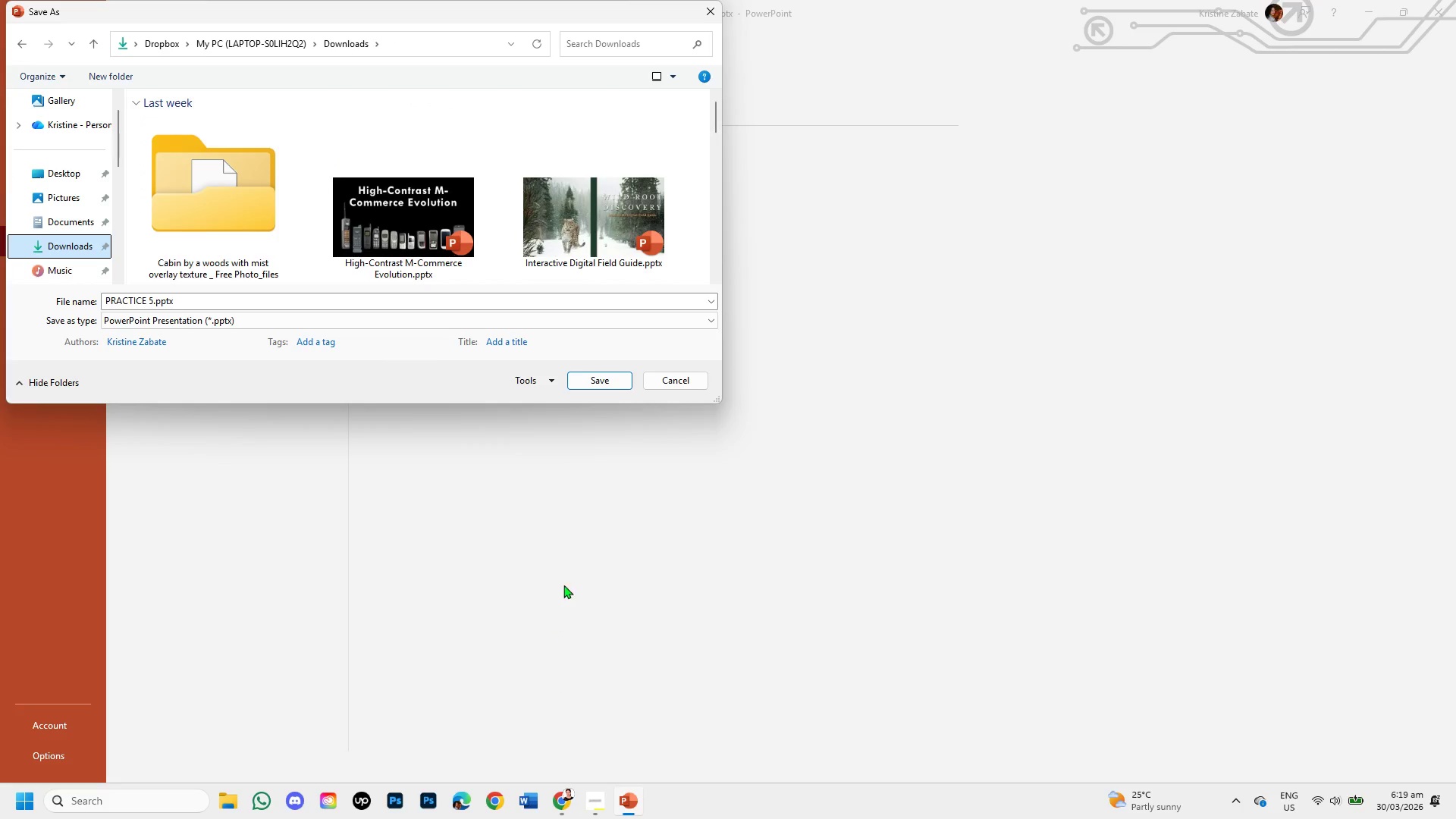 
mouse_move([585, 808])
 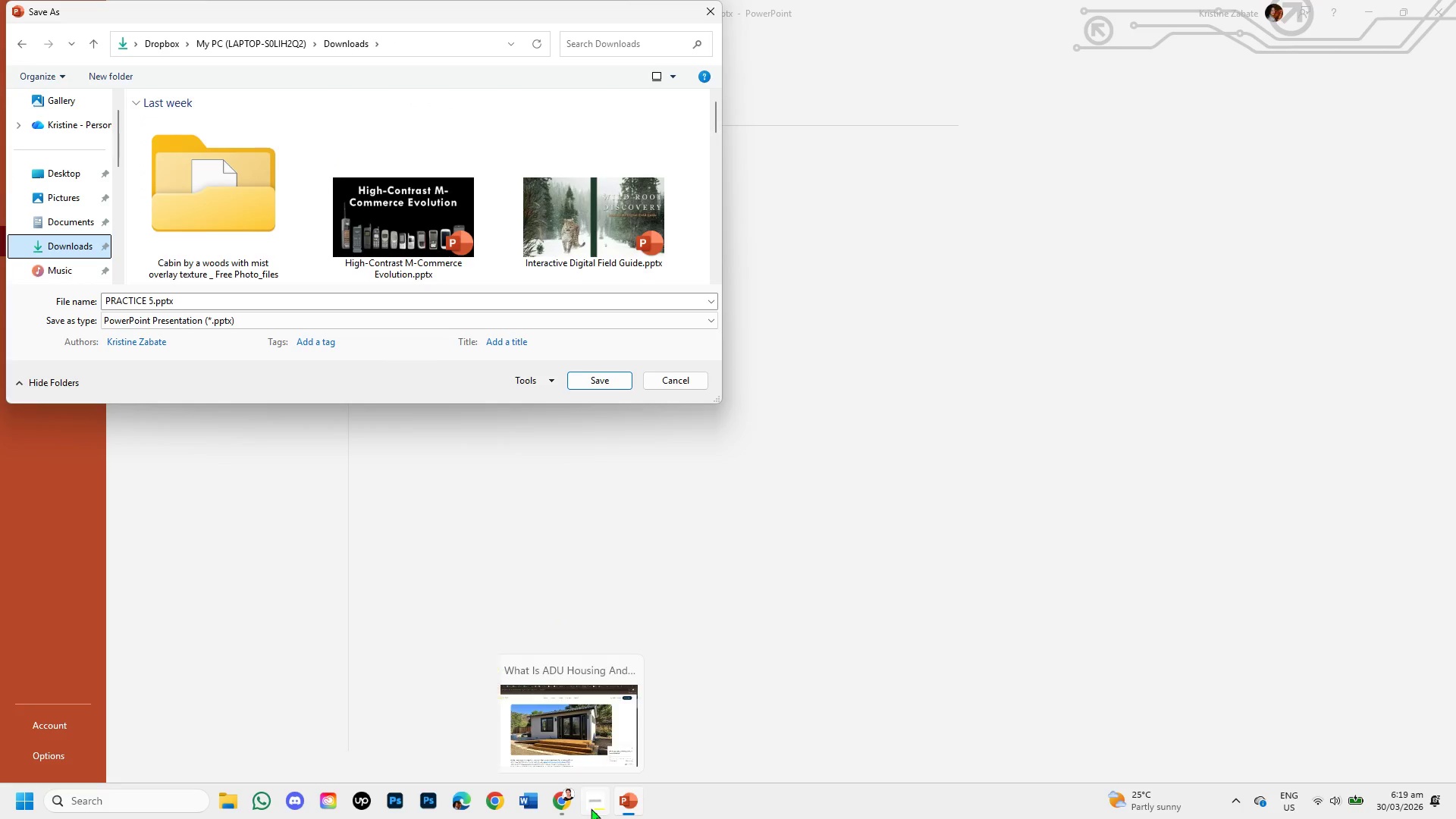 
left_click([591, 808])